 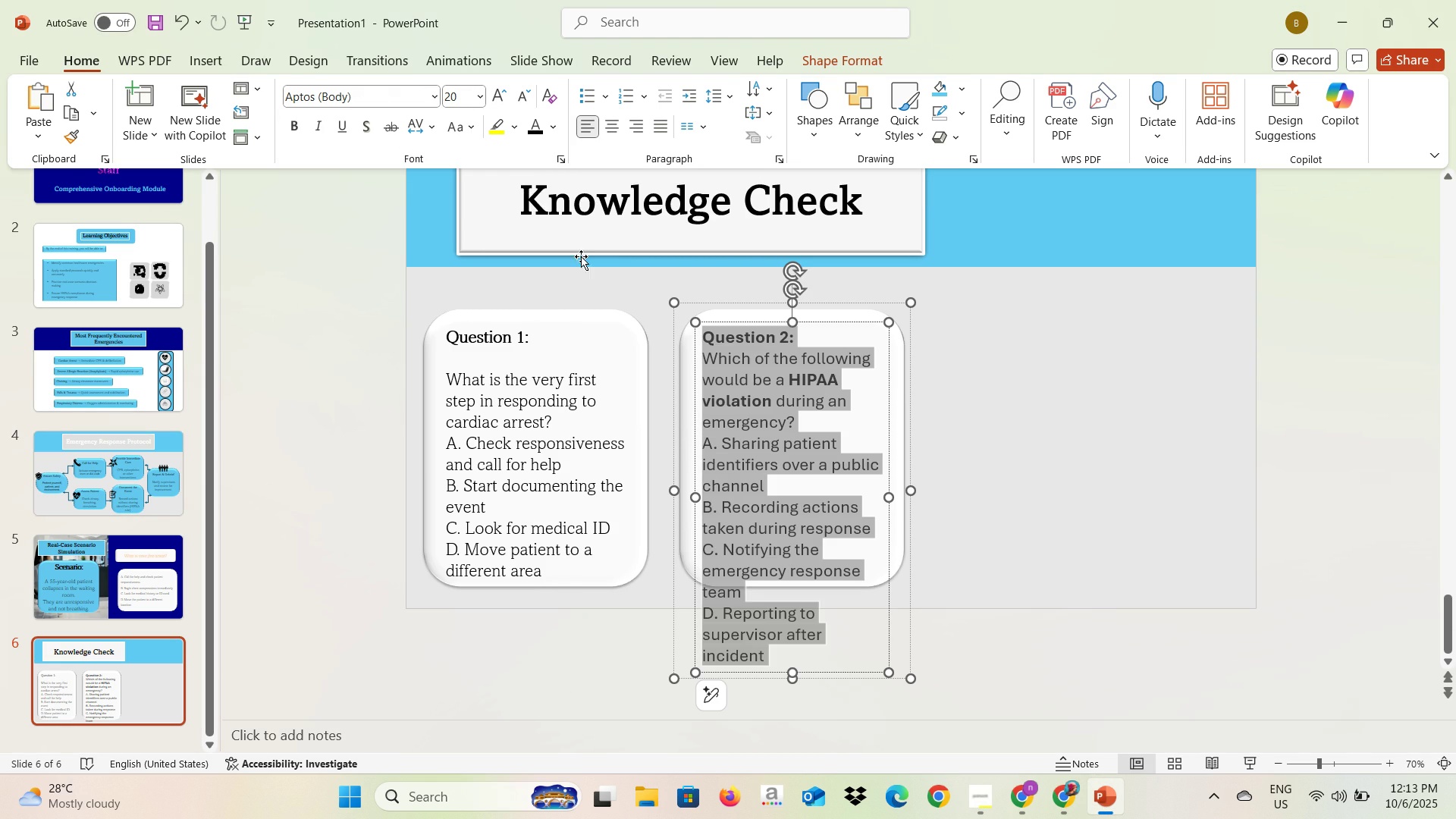 
left_click([431, 91])
 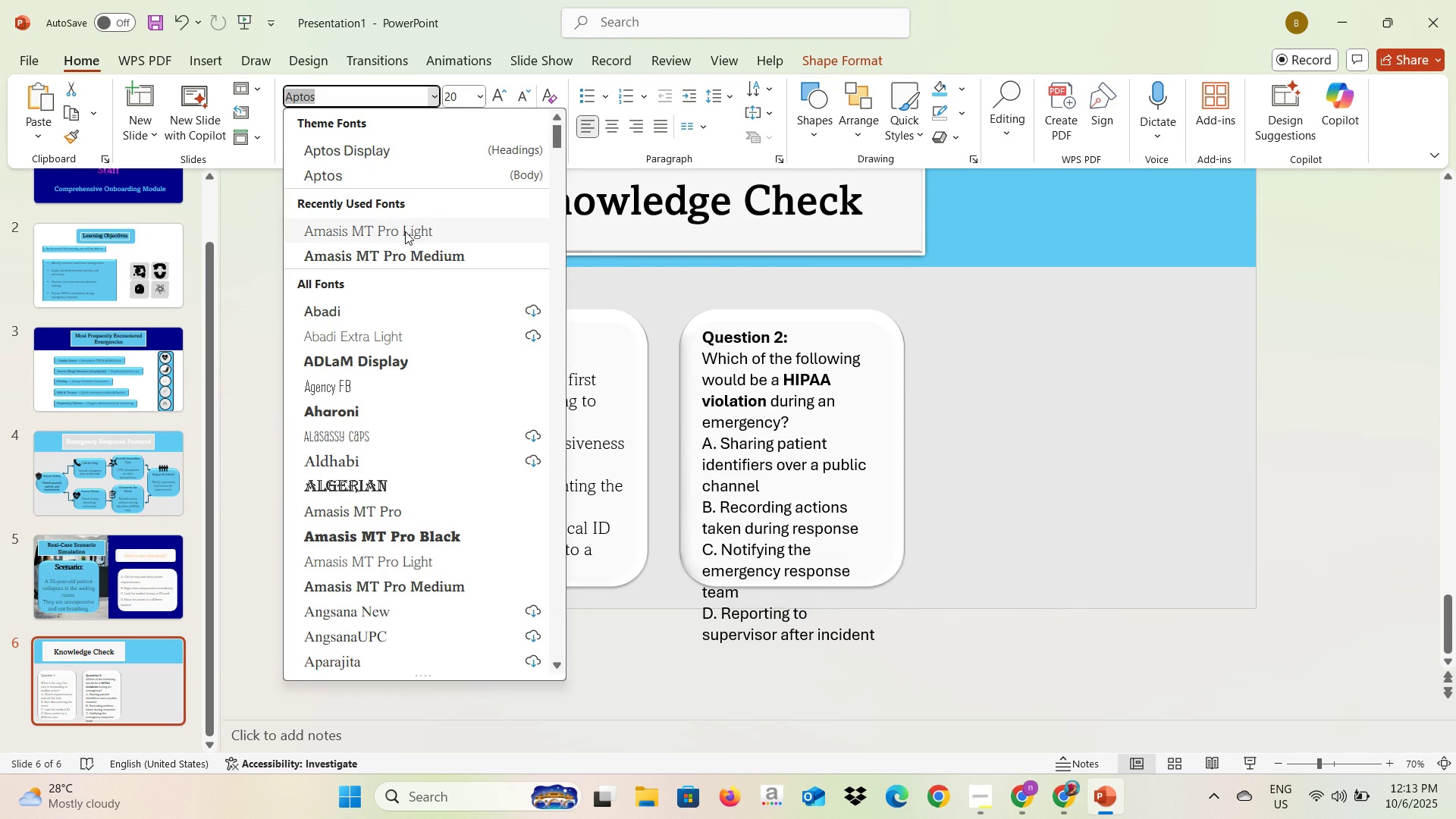 
left_click([405, 231])
 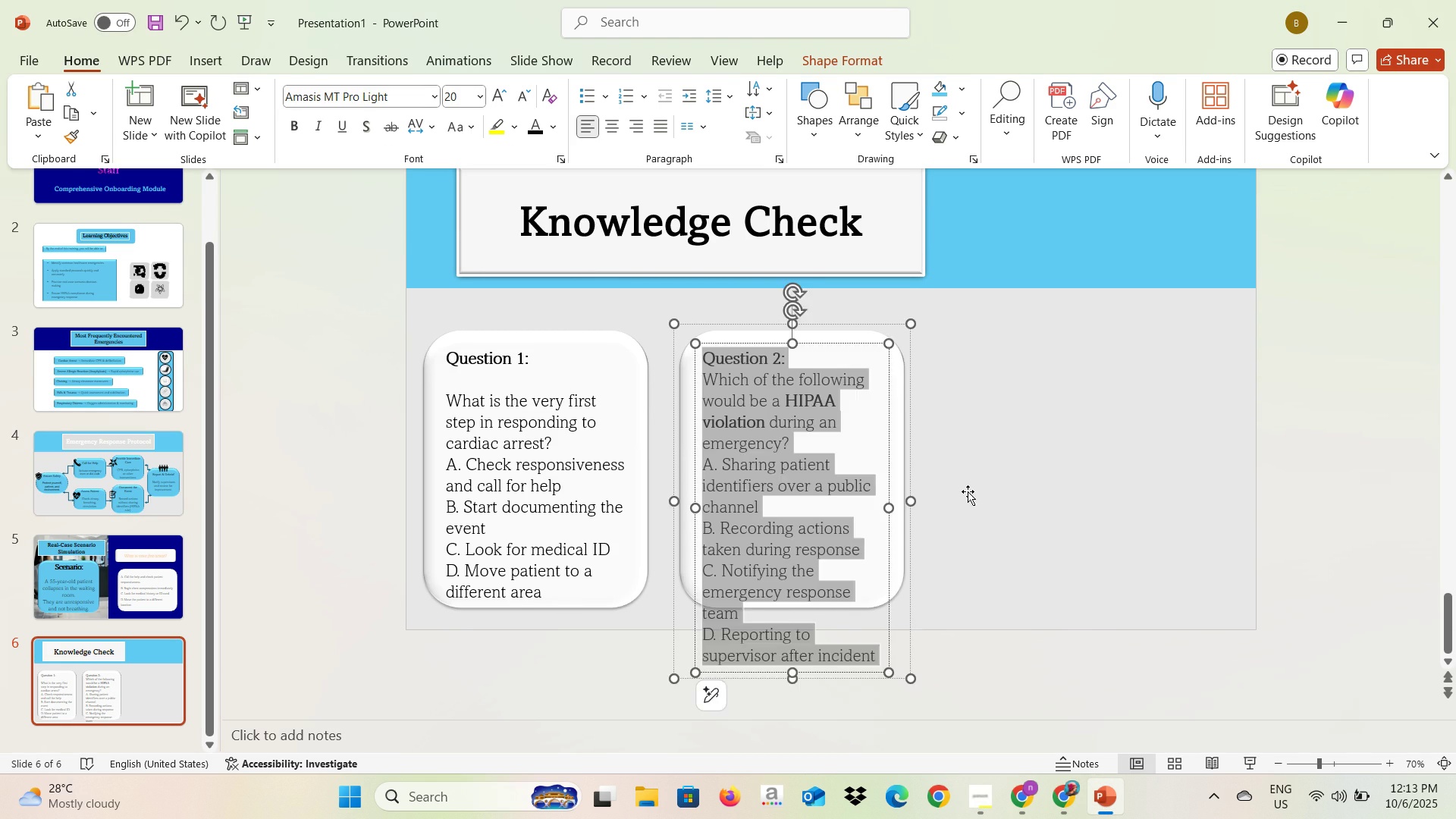 
left_click([968, 491])
 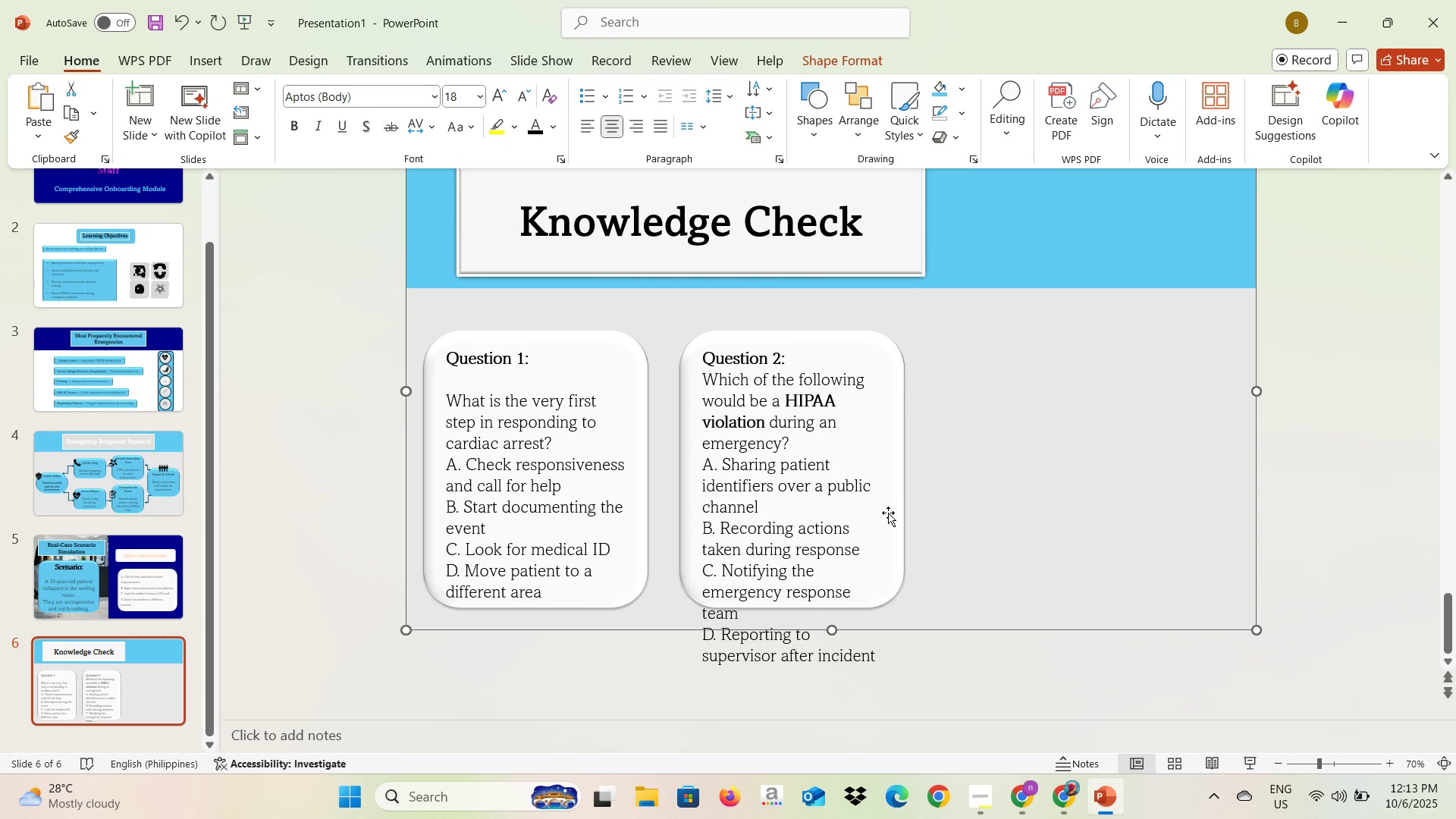 
left_click([888, 512])